 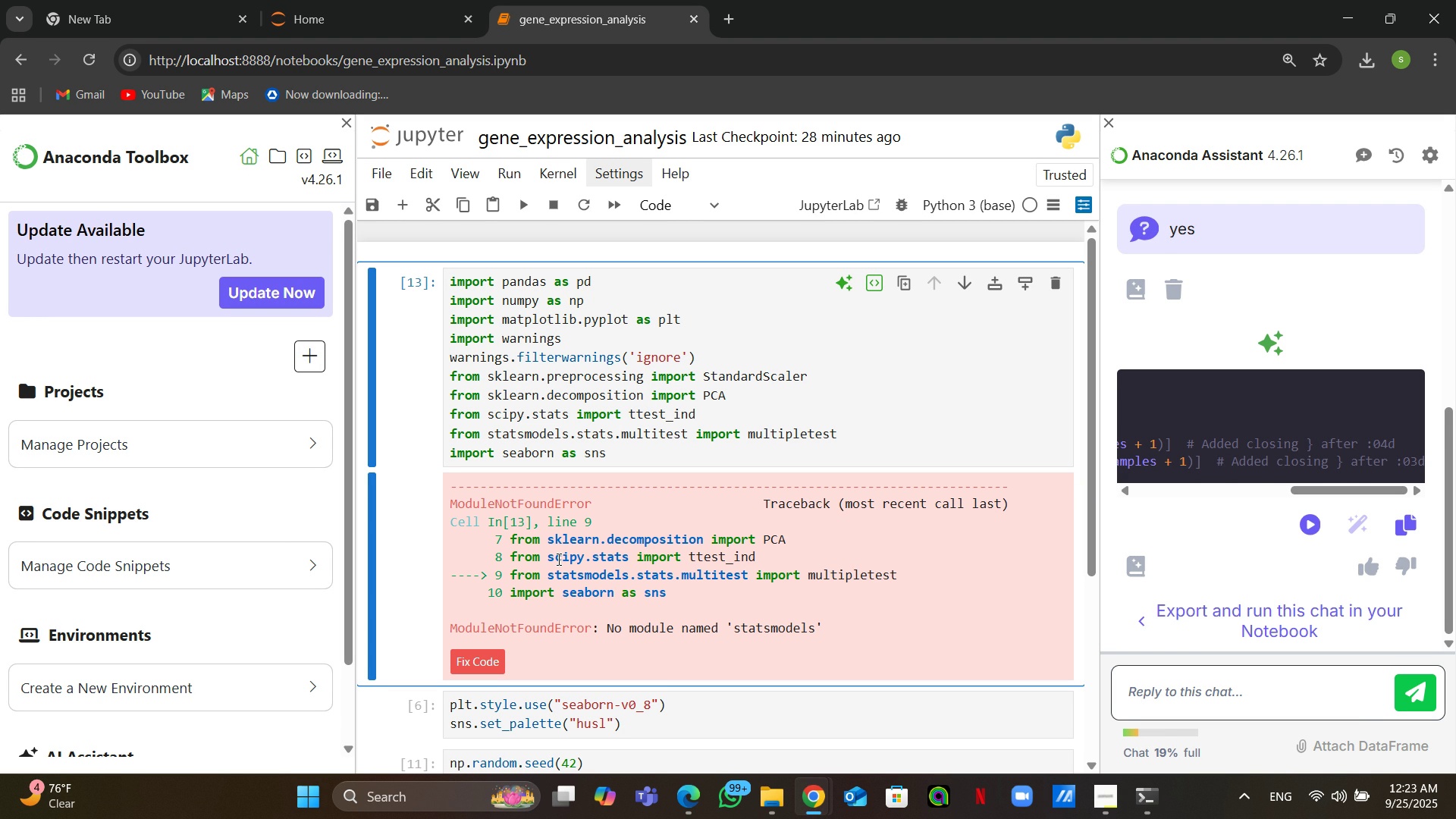 
right_click([460, 667])
 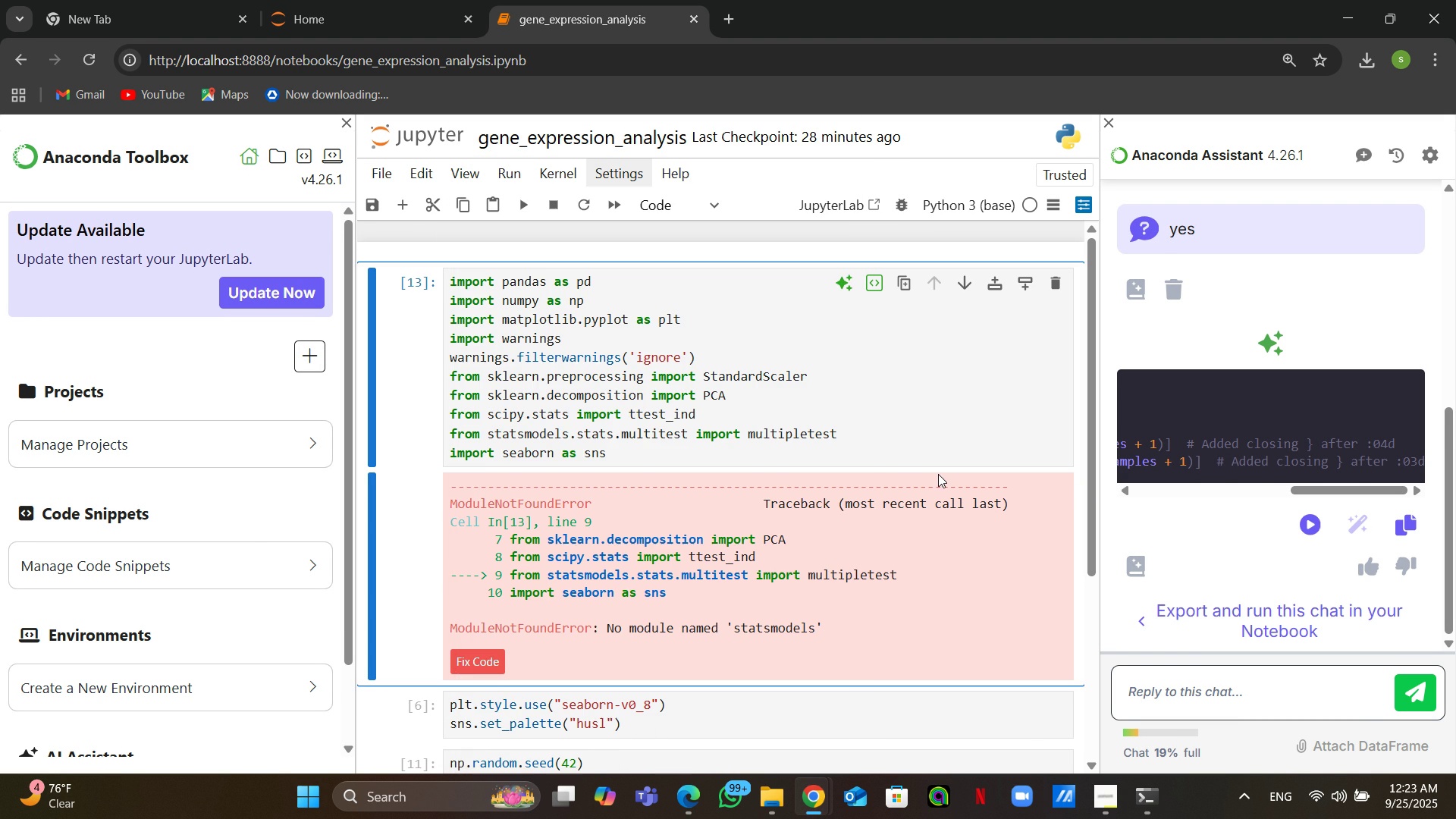 
left_click([938, 474])
 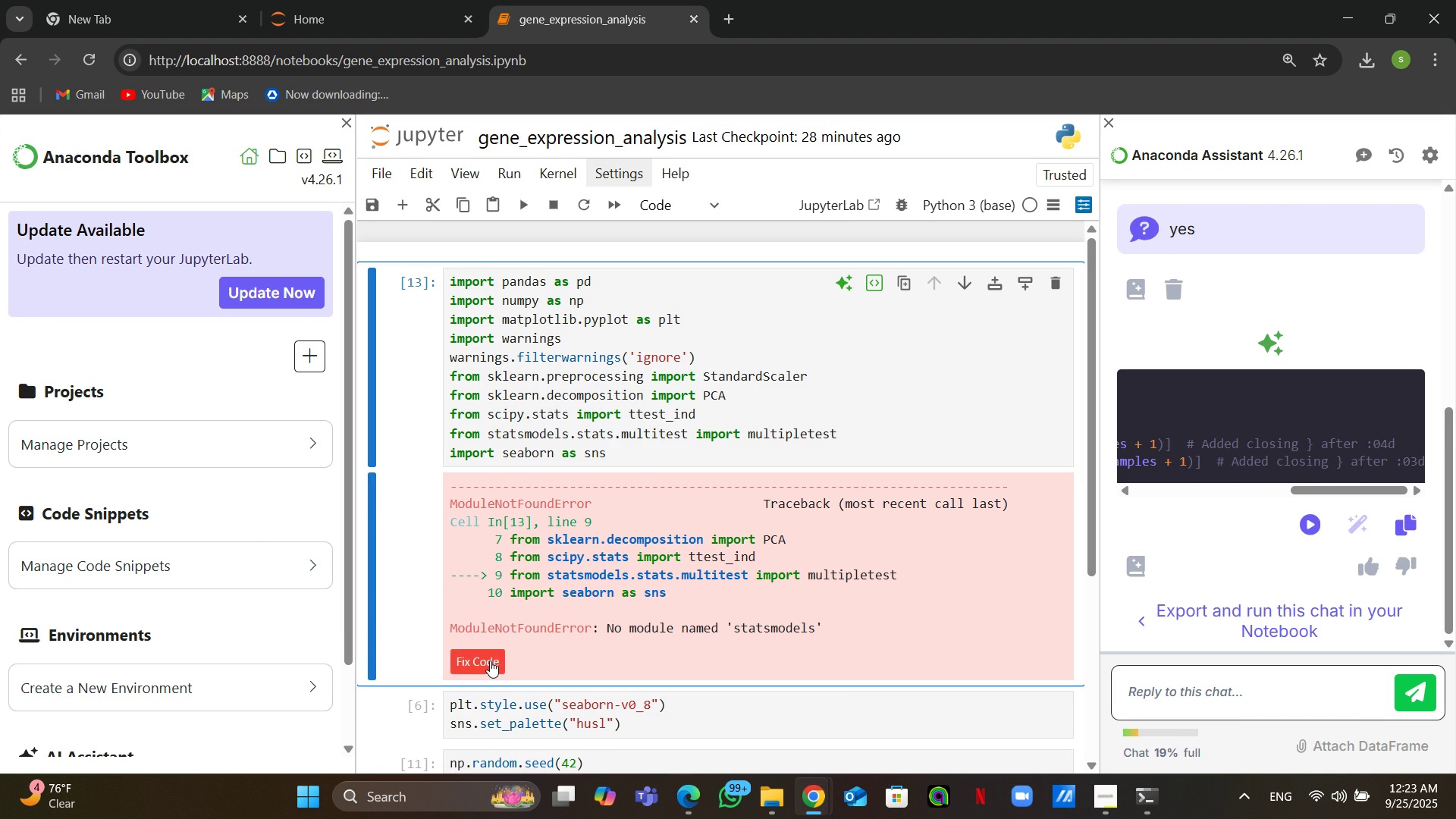 
left_click([489, 660])
 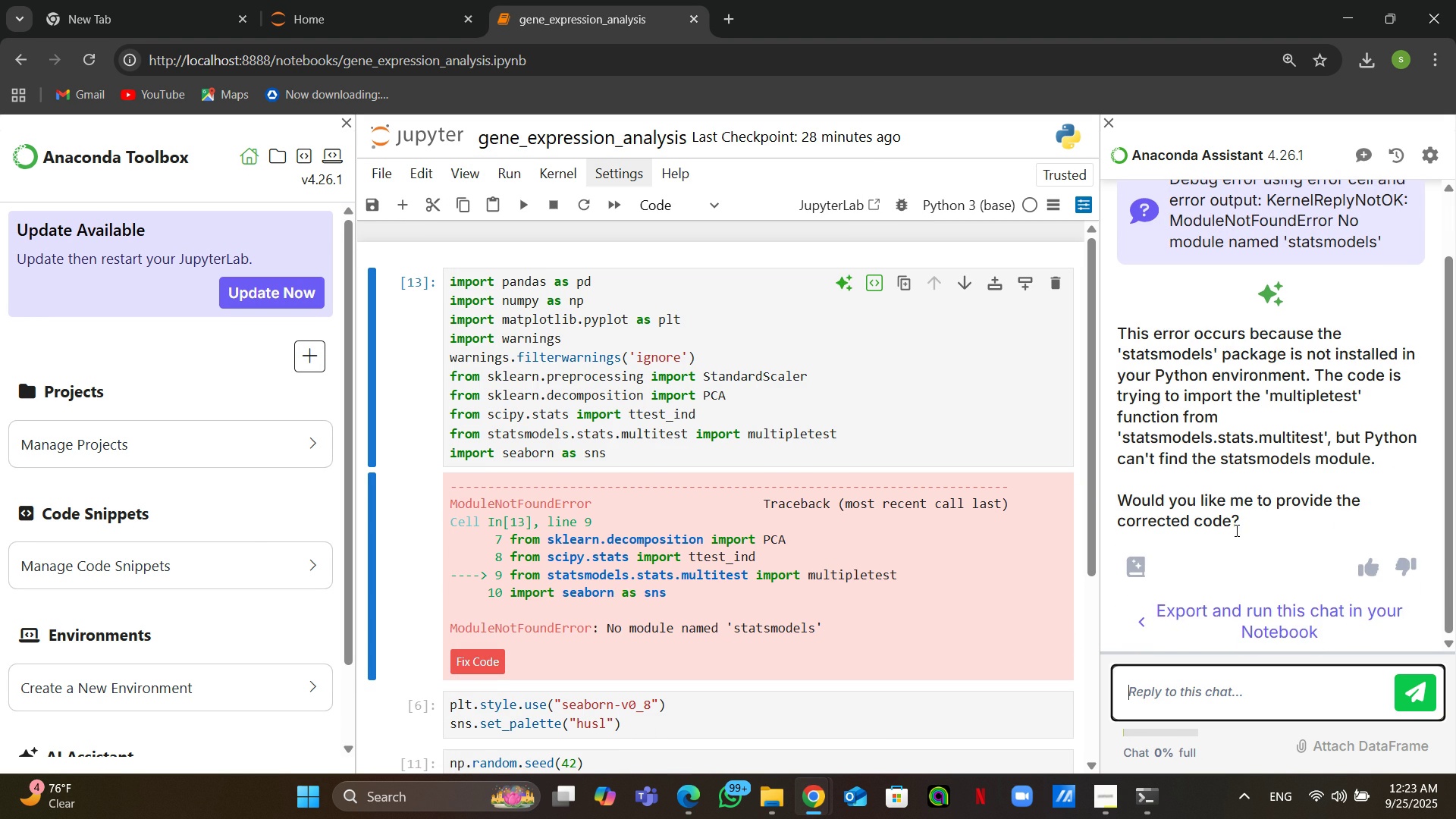 
left_click([1267, 613])
 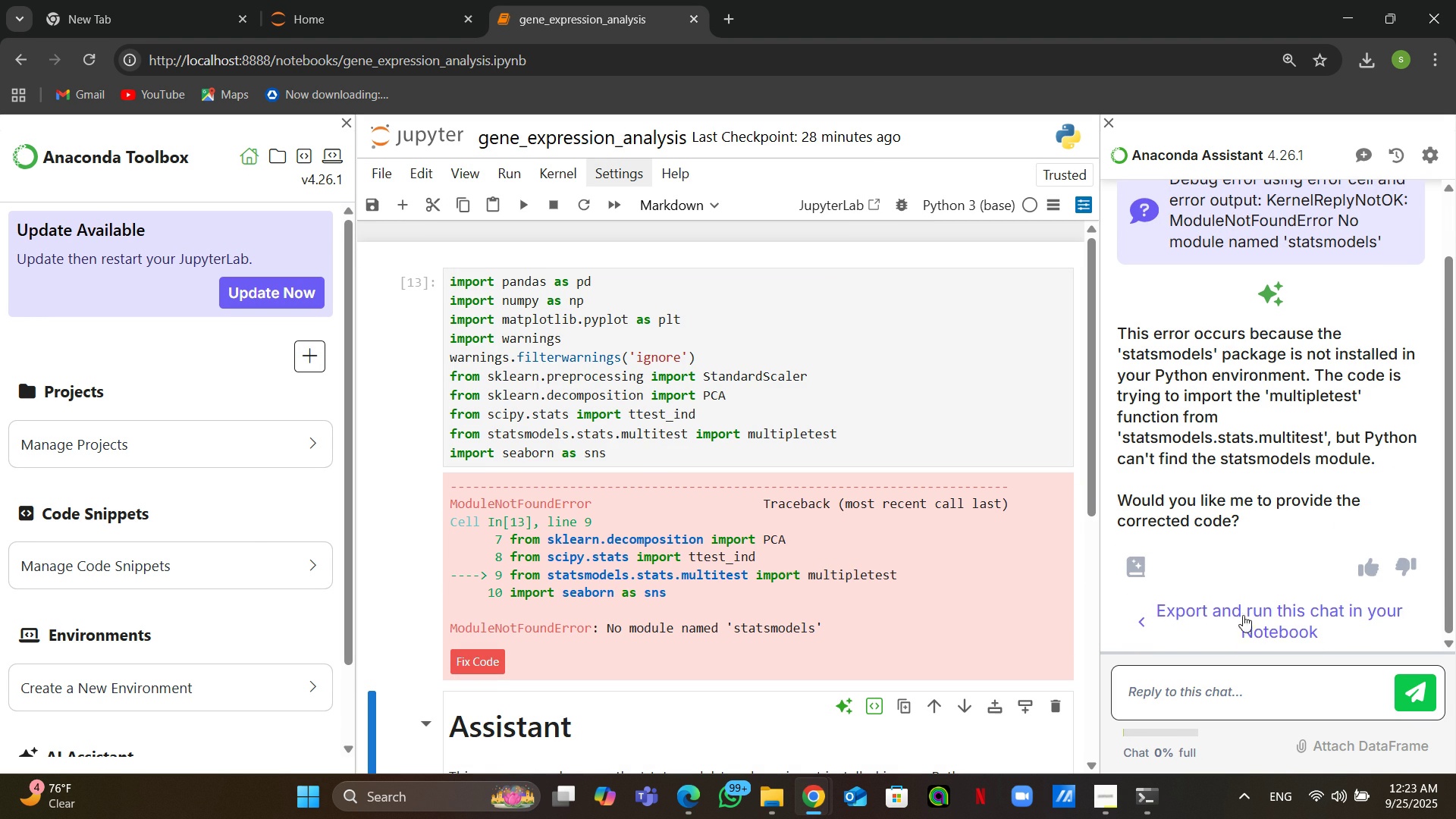 
mouse_move([906, 608])
 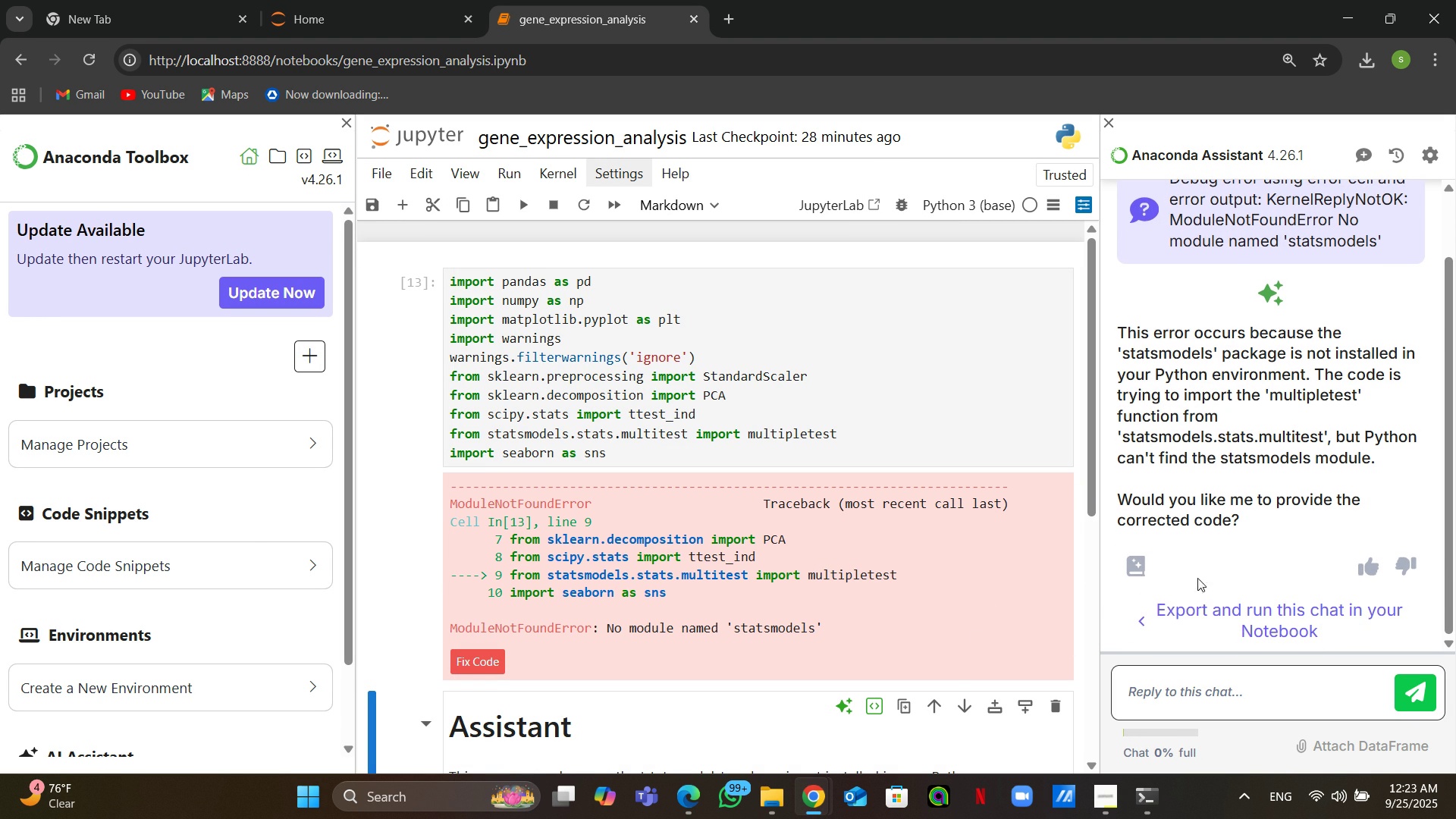 
right_click([1230, 610])
 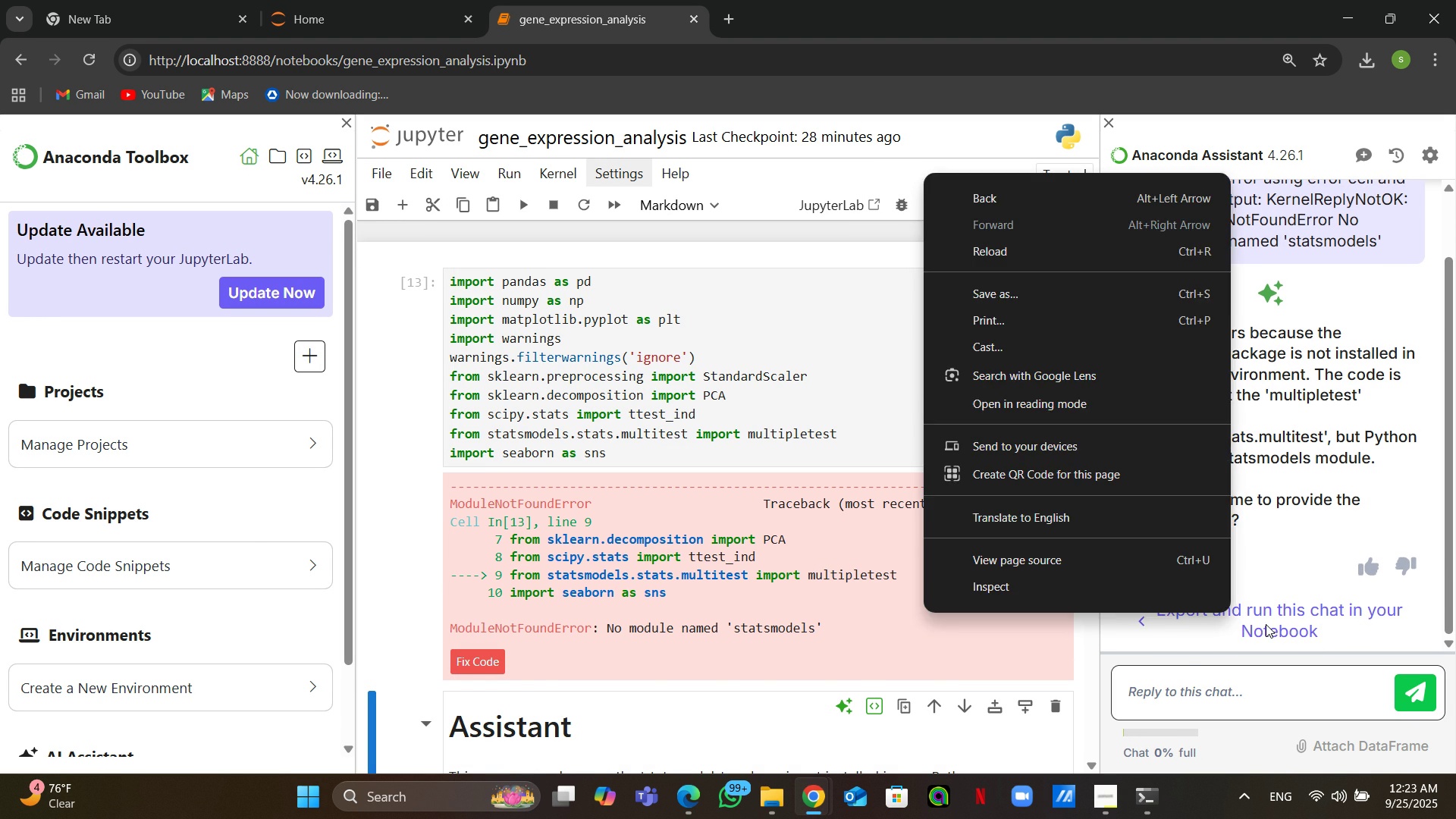 
left_click([1266, 624])
 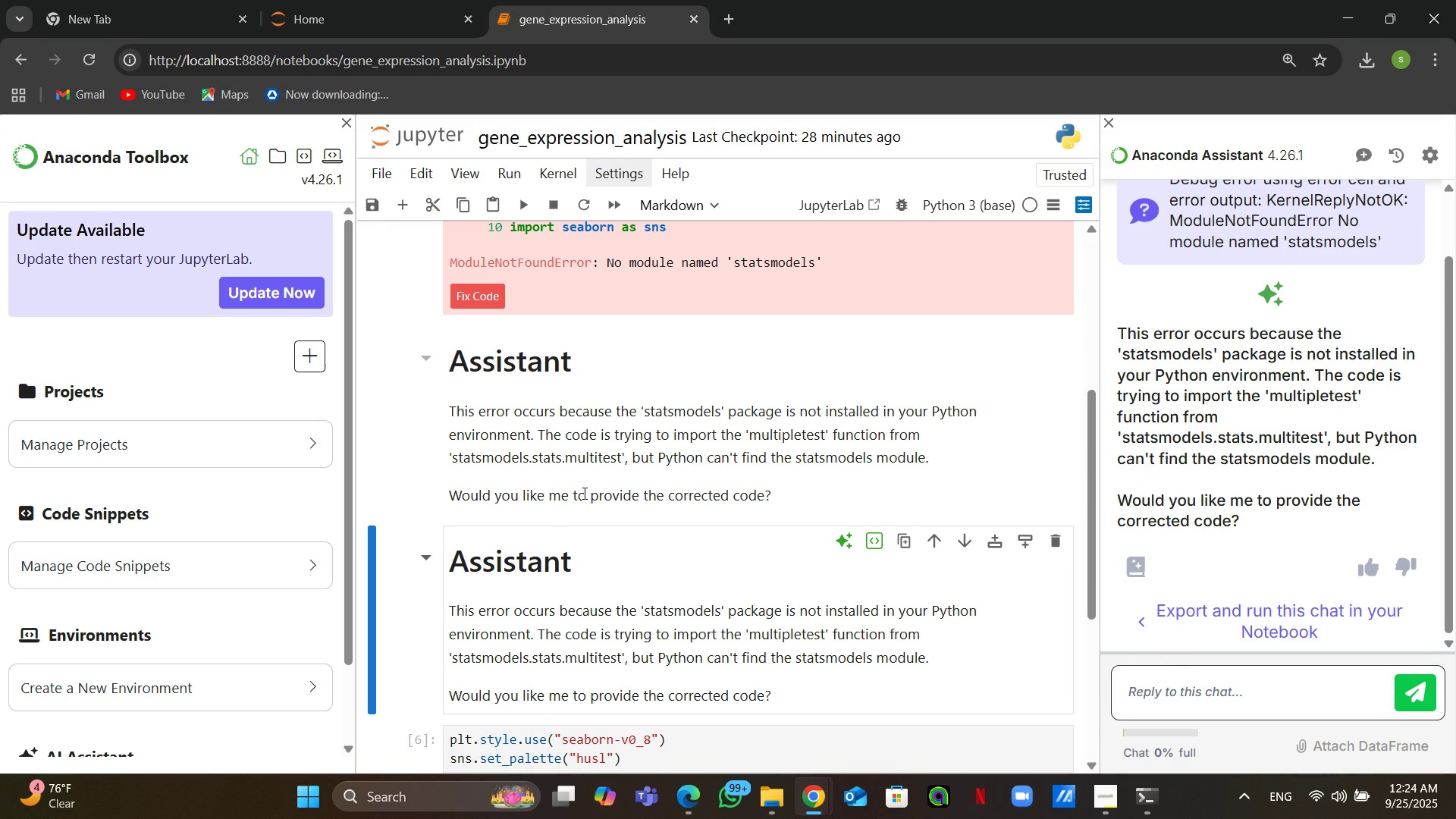 
wait(5.06)
 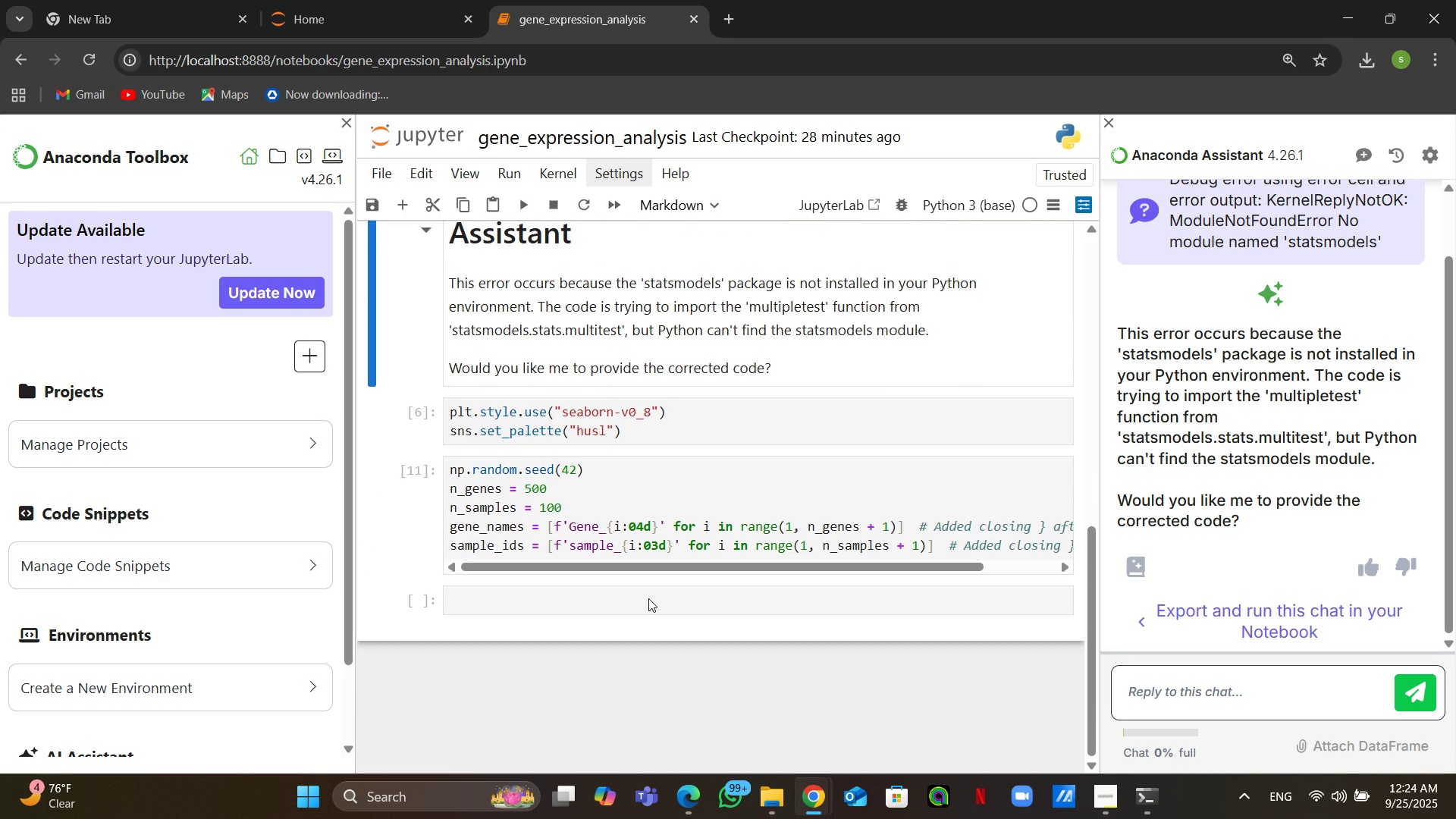 
left_click([1184, 685])
 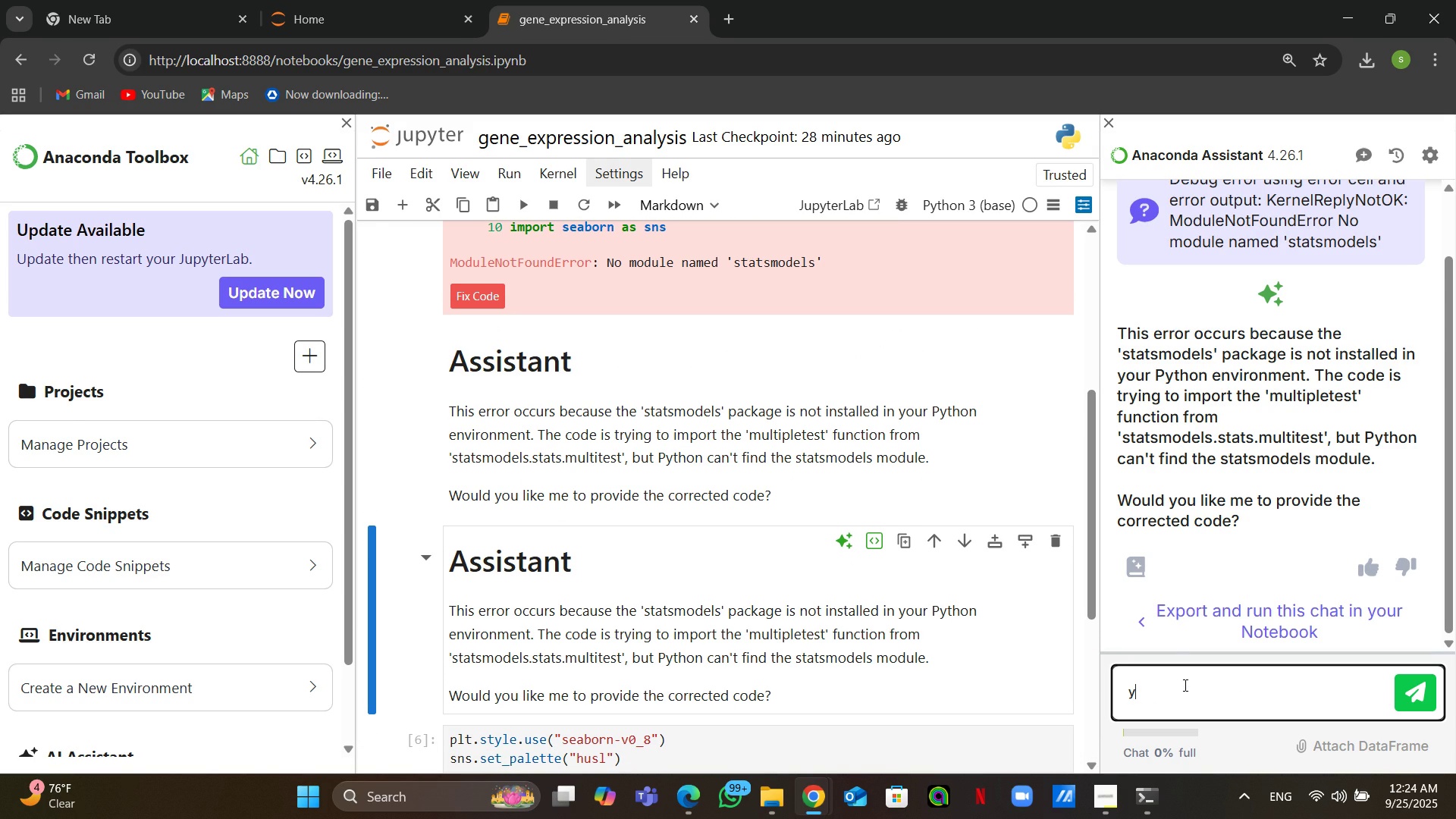 
type(yeah)
 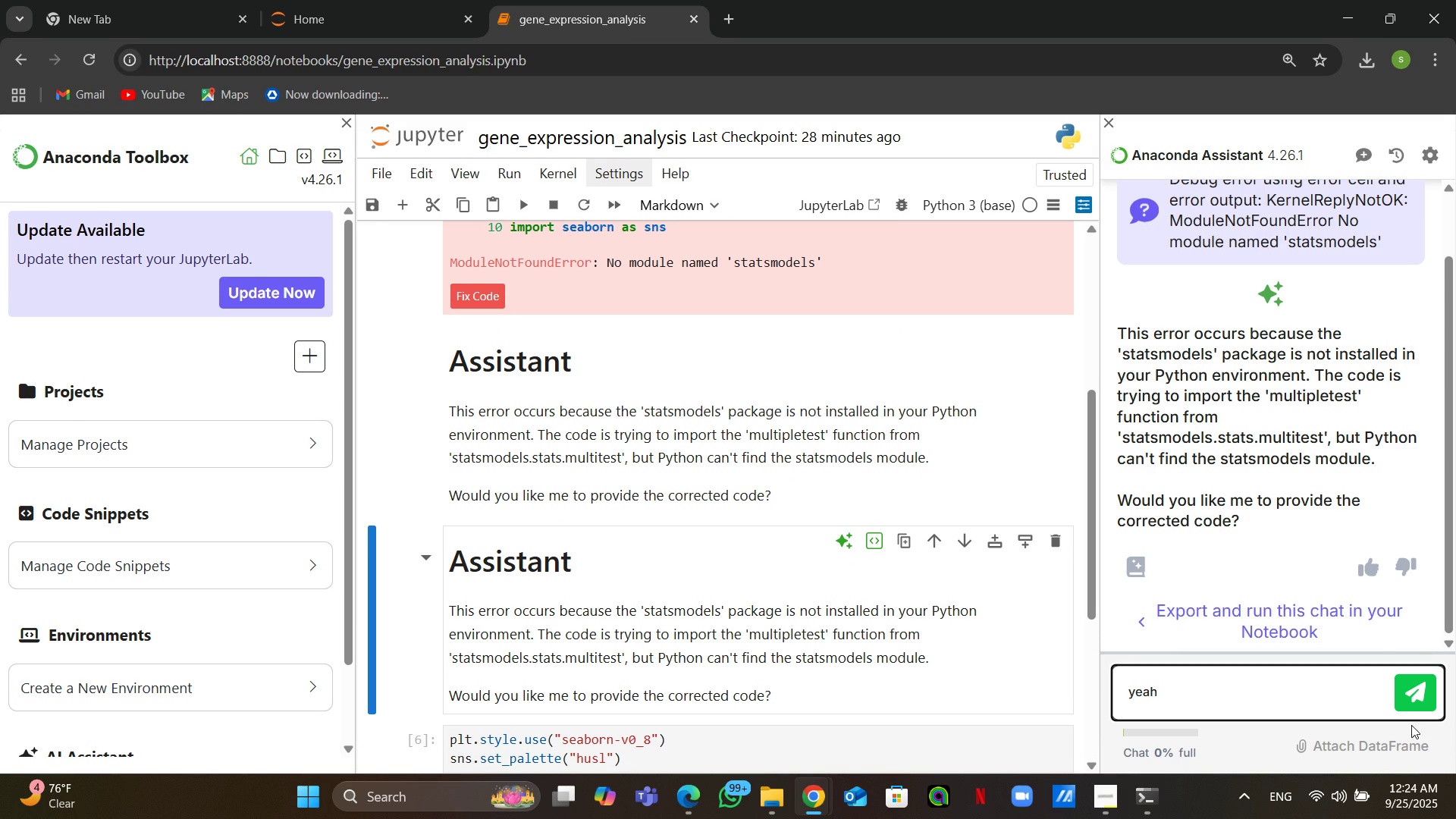 
left_click([1406, 700])
 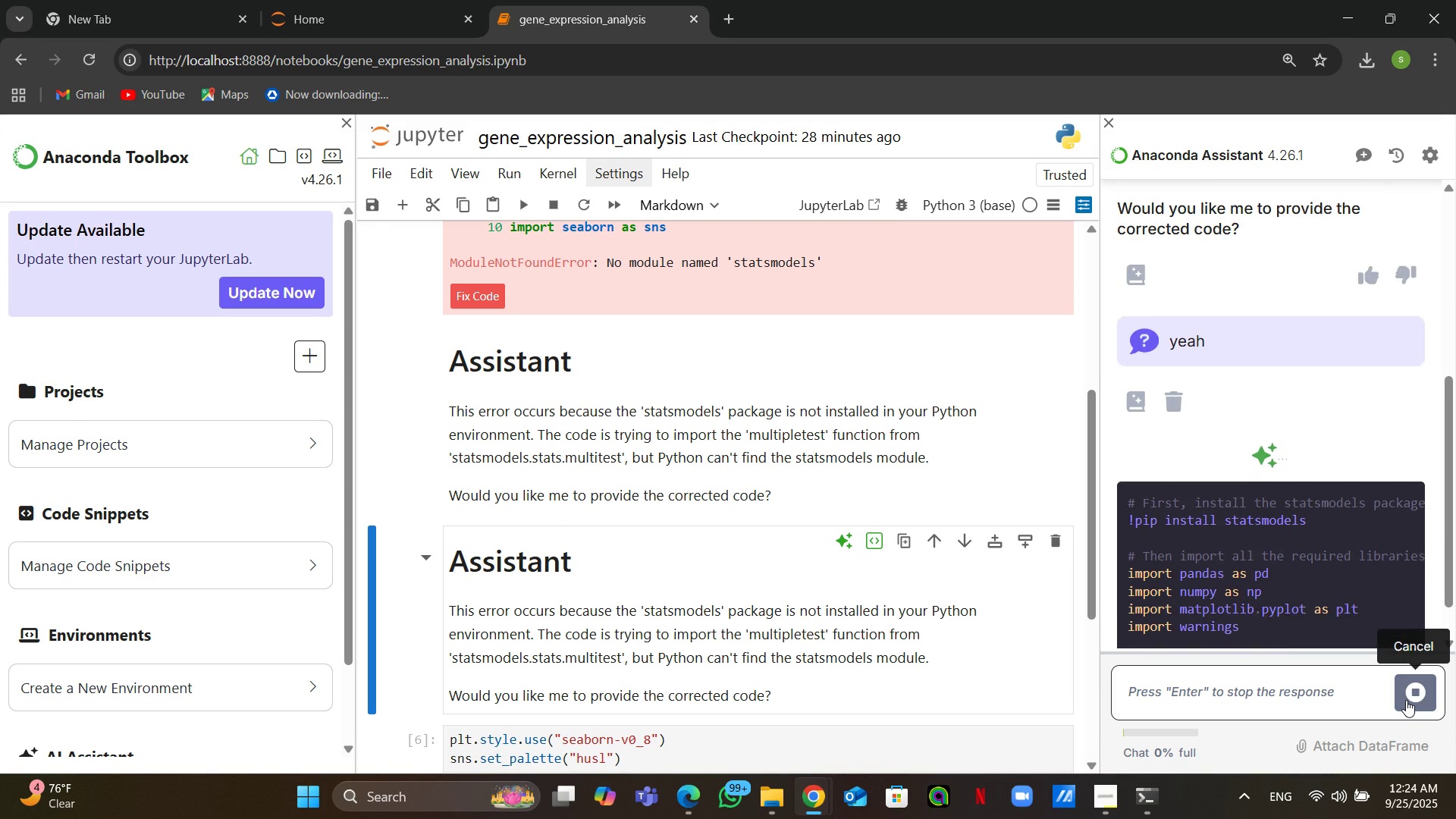 
double_click([1406, 700])
 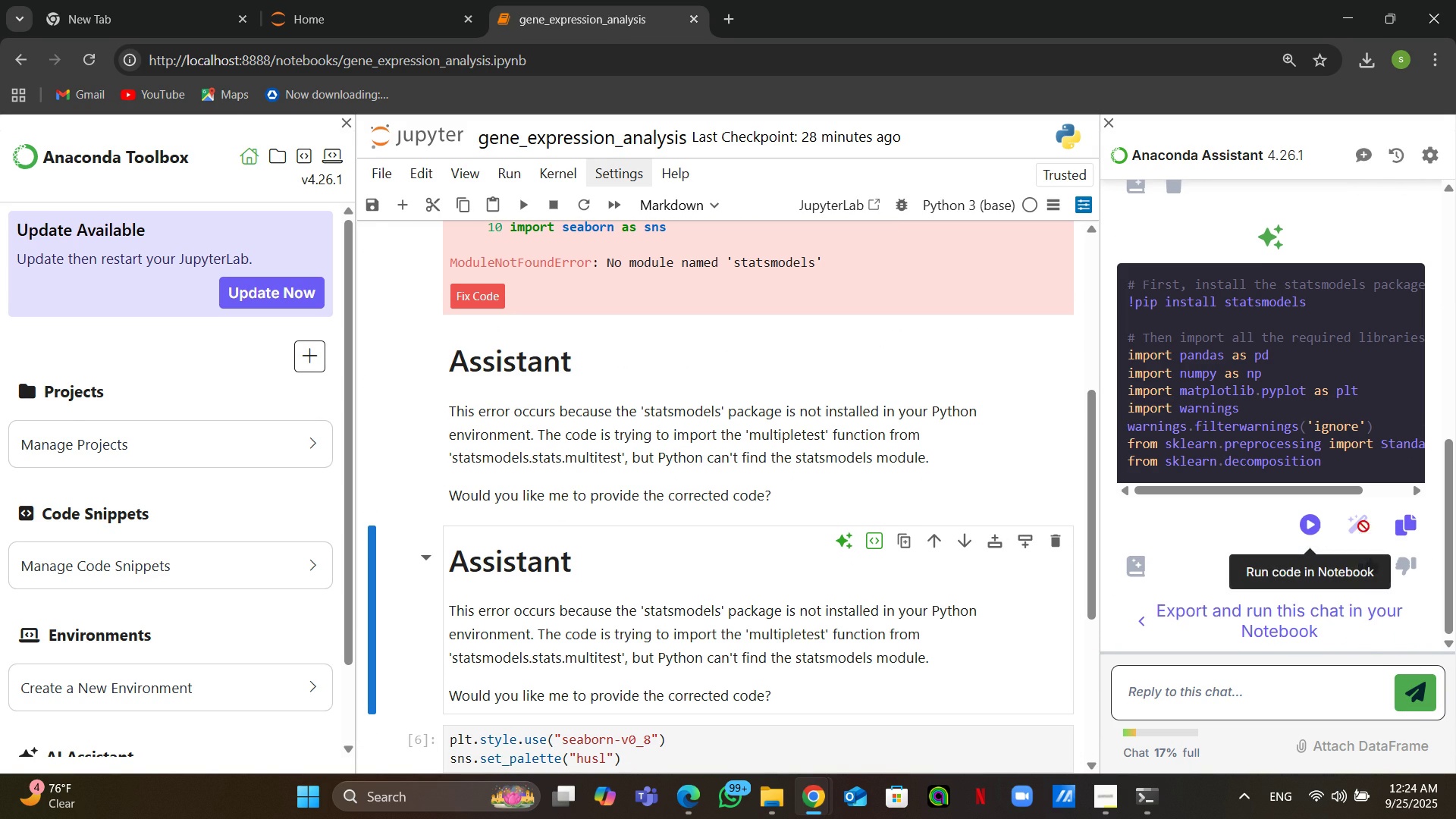 
wait(5.1)
 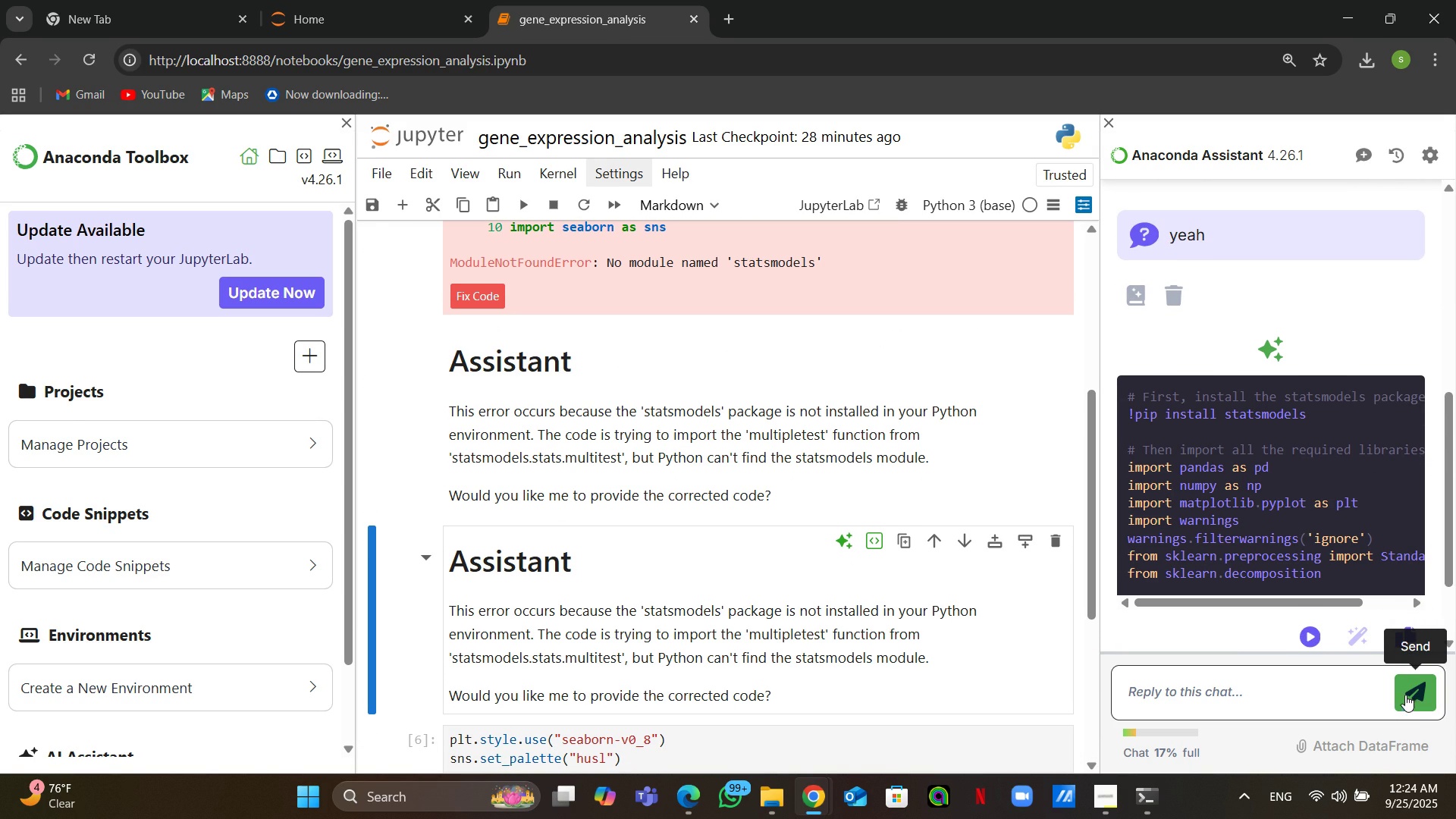 
left_click([1392, 527])